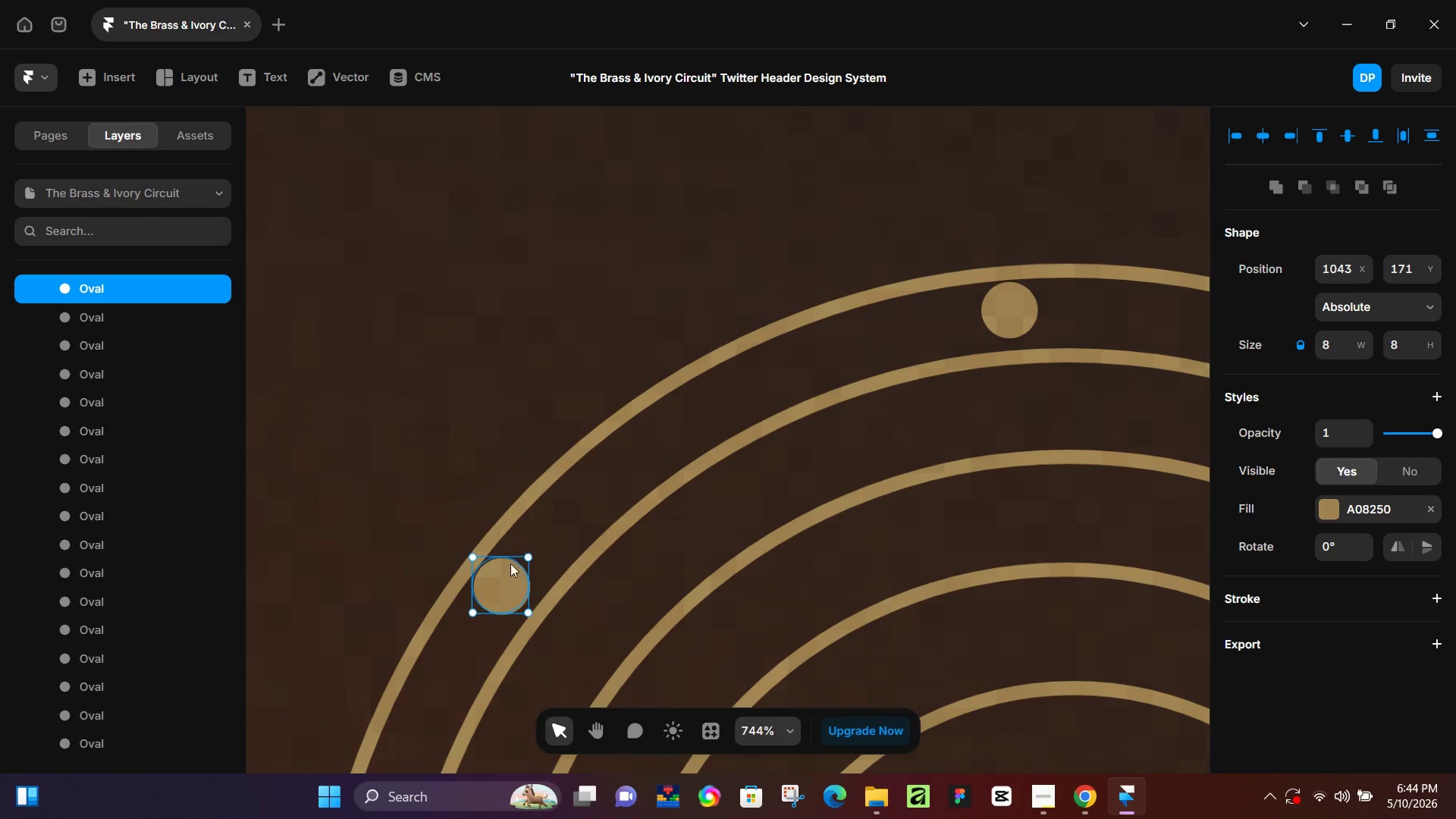 
scroll: coordinate [636, 342], scroll_direction: up, amount: 7.0
 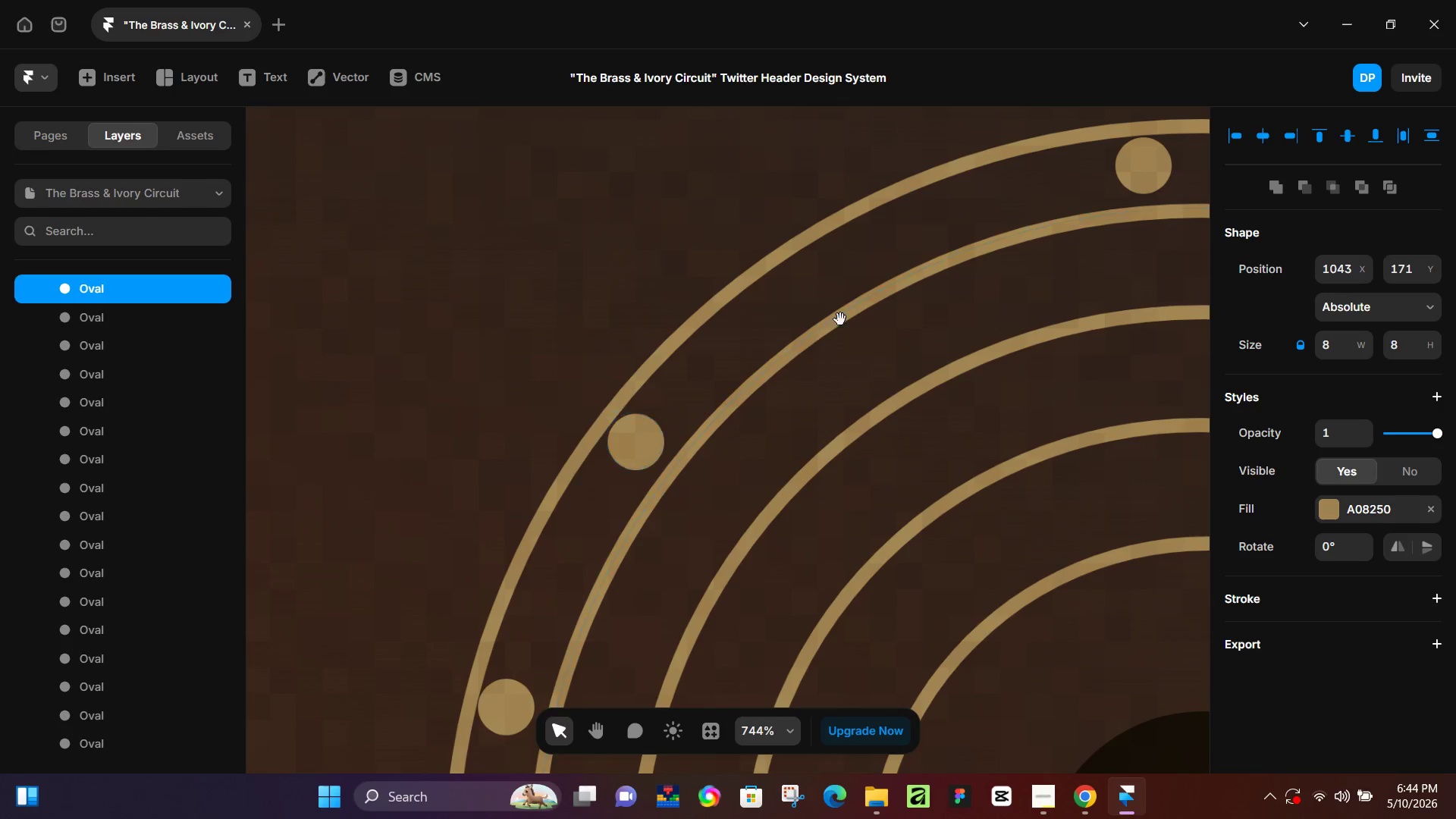 
left_click_drag(start_coordinate=[851, 316], to_coordinate=[714, 461])
 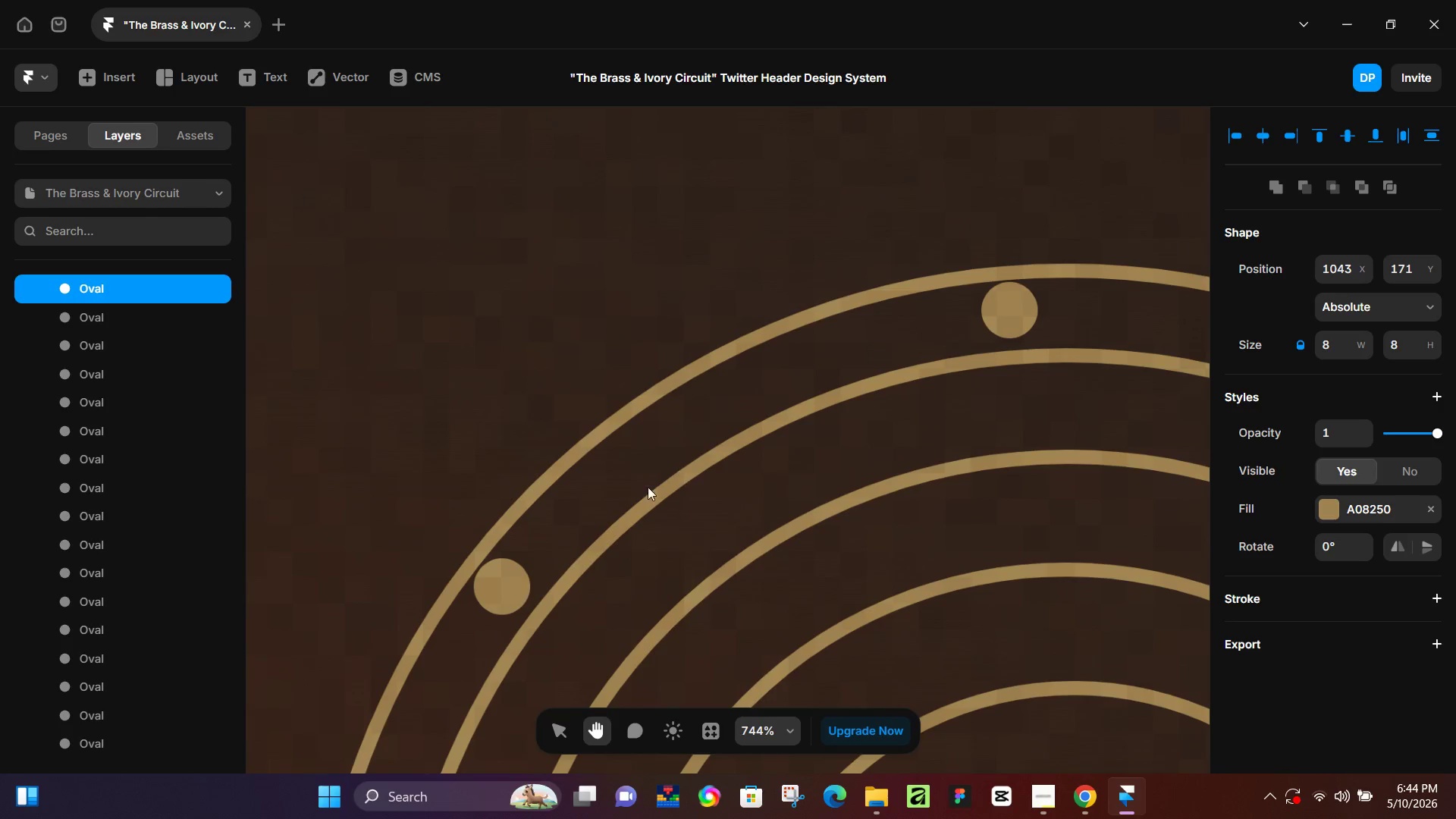 
key(Control+D)
 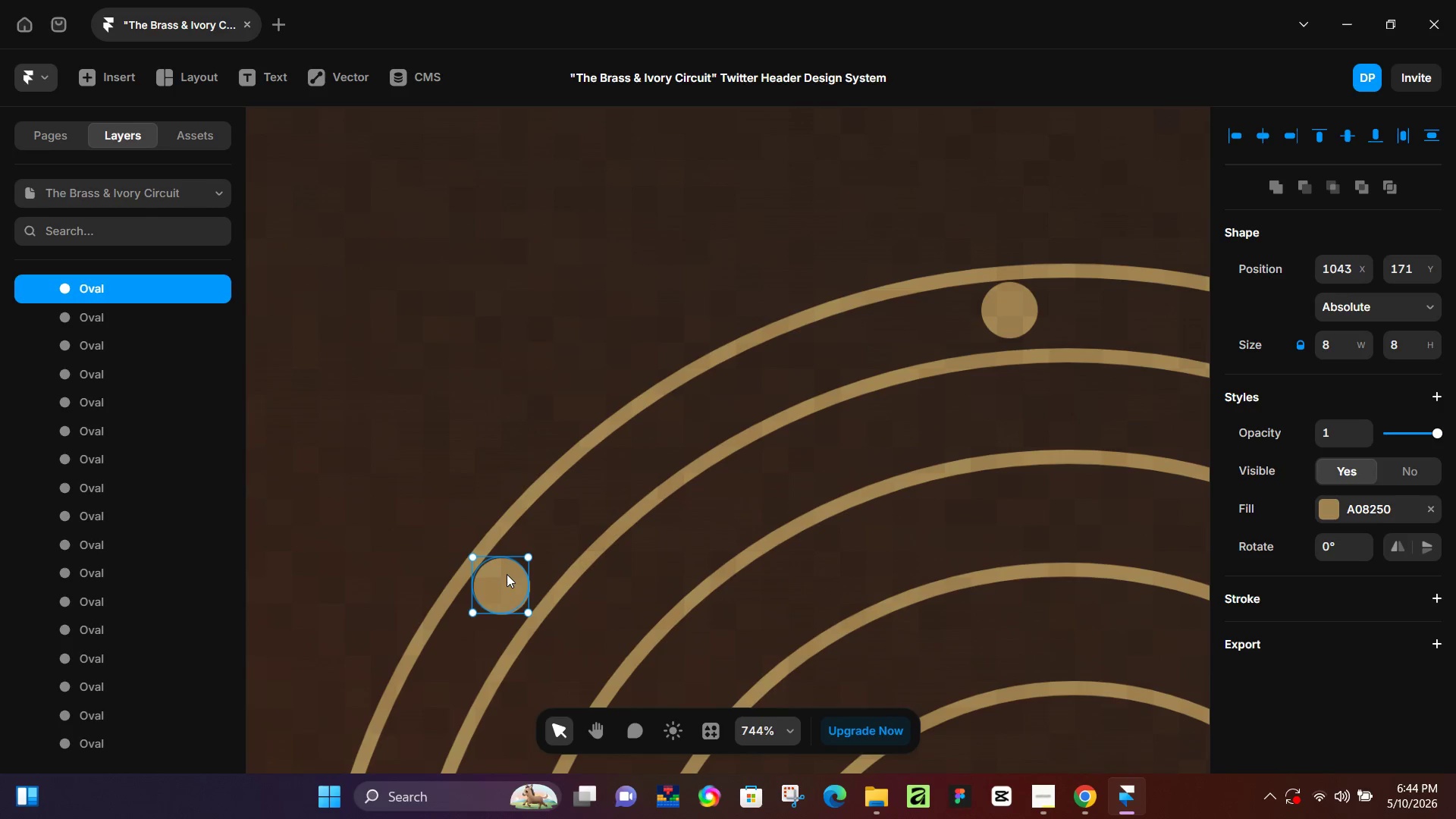 
left_click_drag(start_coordinate=[507, 575], to_coordinate=[716, 396])
 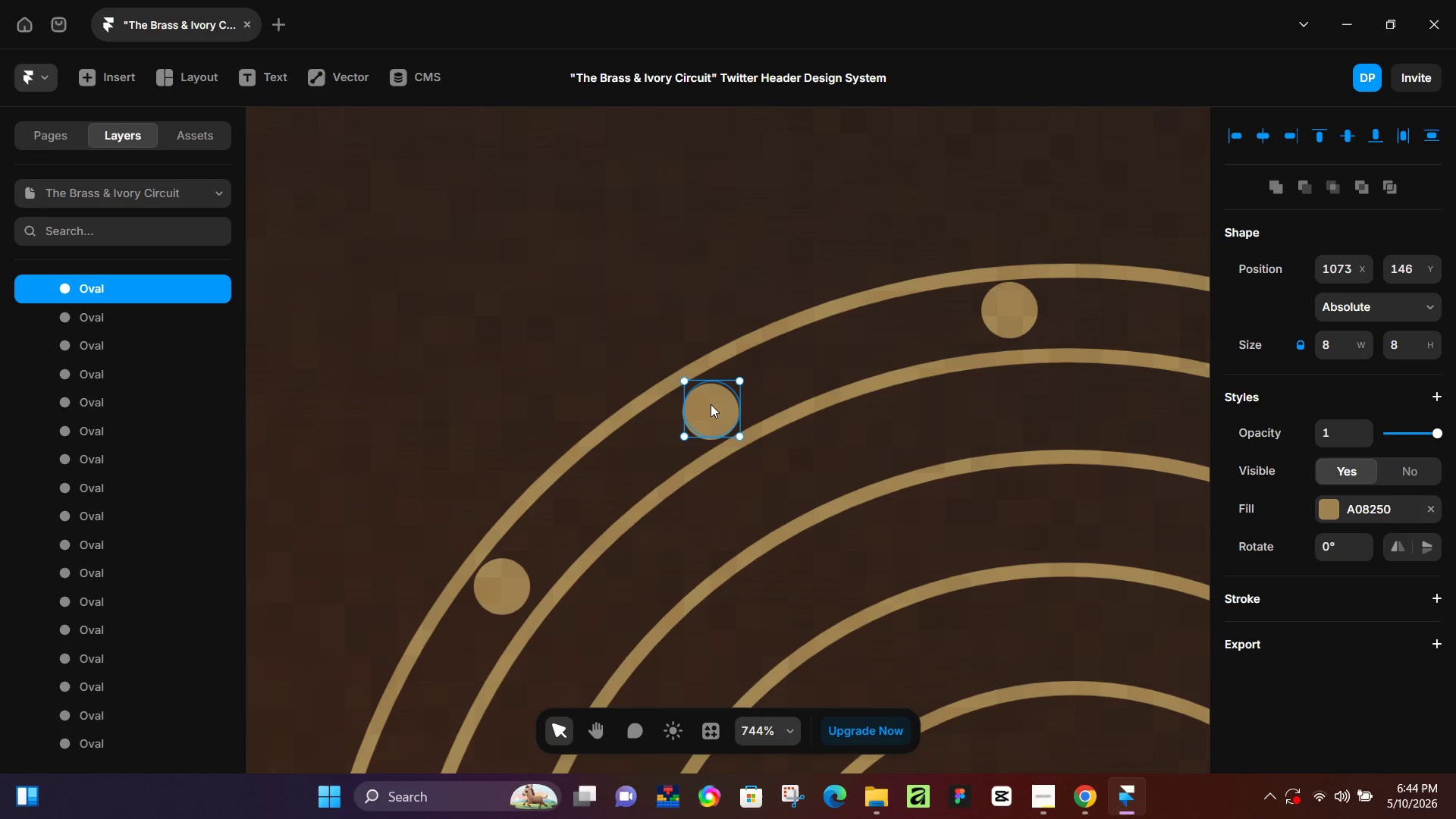 
left_click_drag(start_coordinate=[711, 406], to_coordinate=[710, 401])
 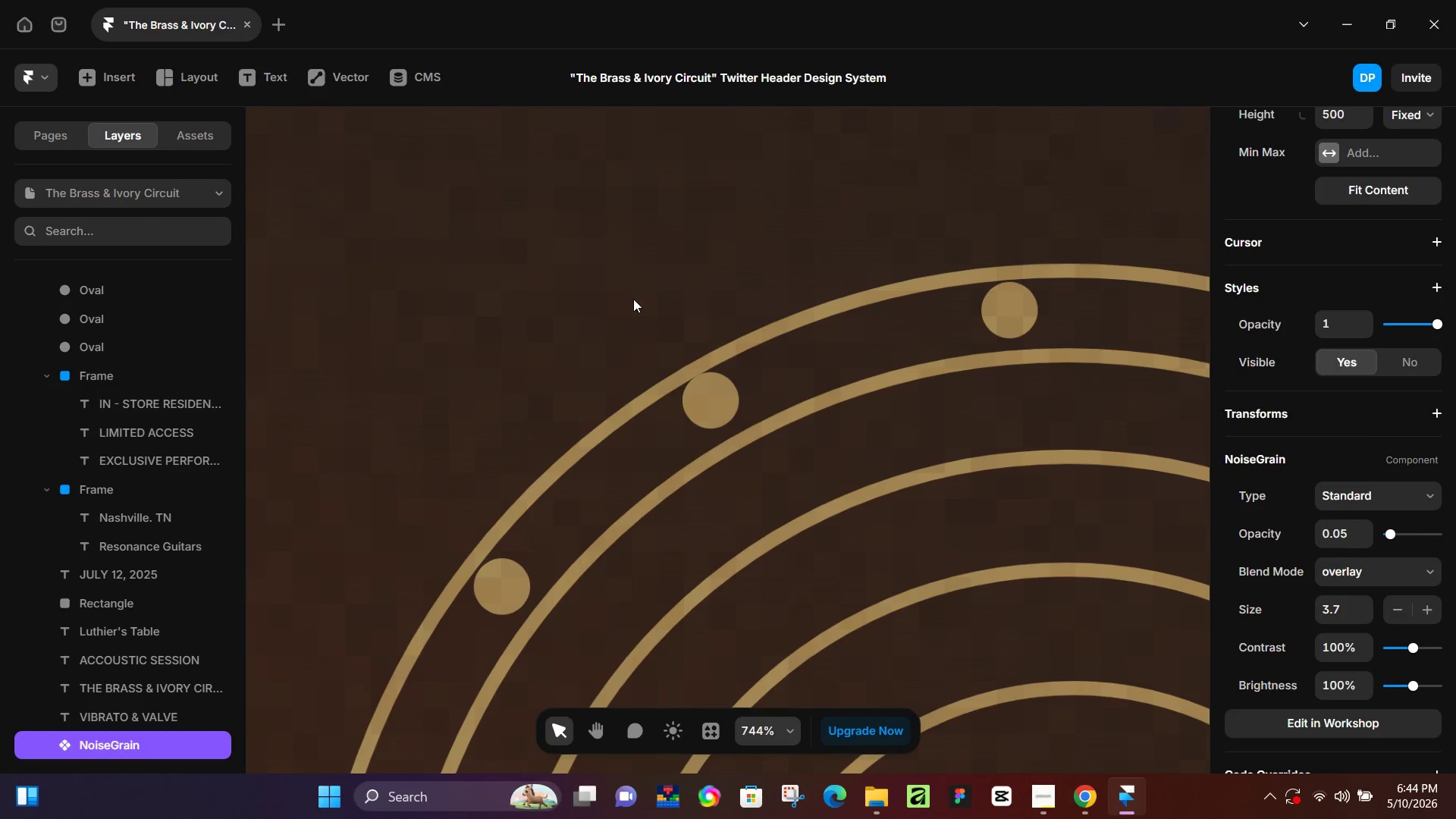 
hold_key(key=ControlLeft, duration=0.62)
 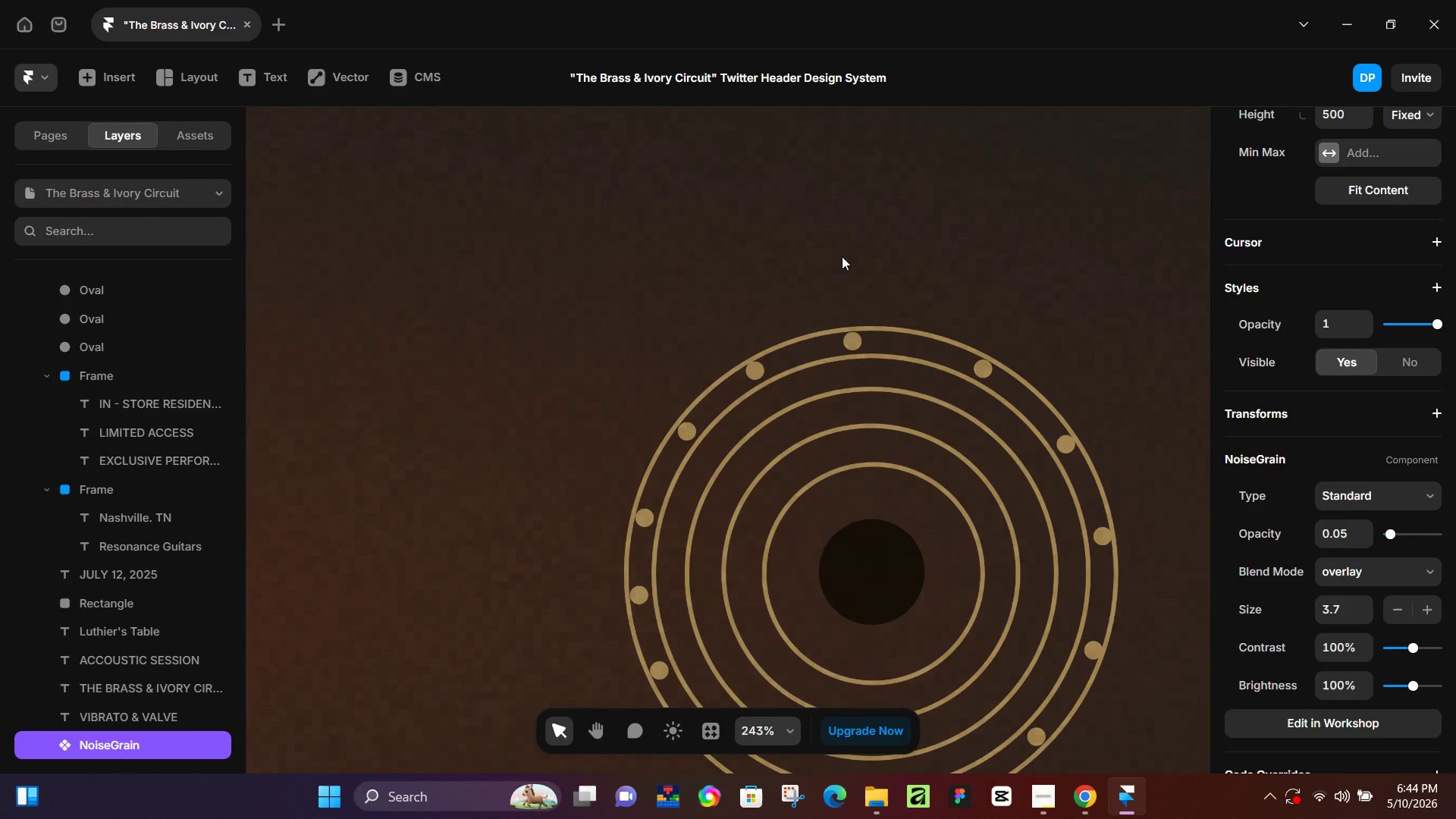 
hold_key(key=ControlLeft, duration=0.47)
 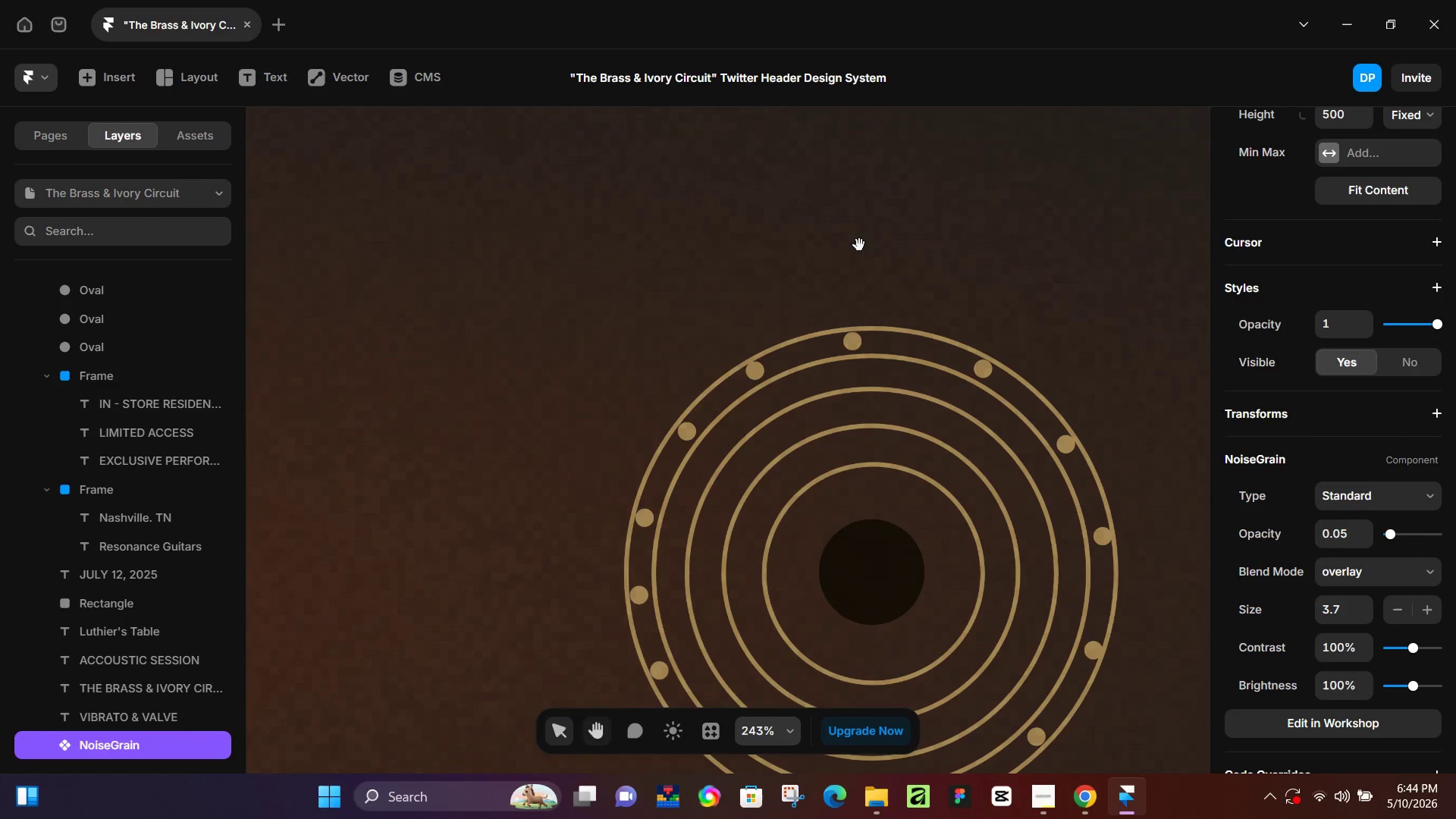 
hold_key(key=Space, duration=0.5)
 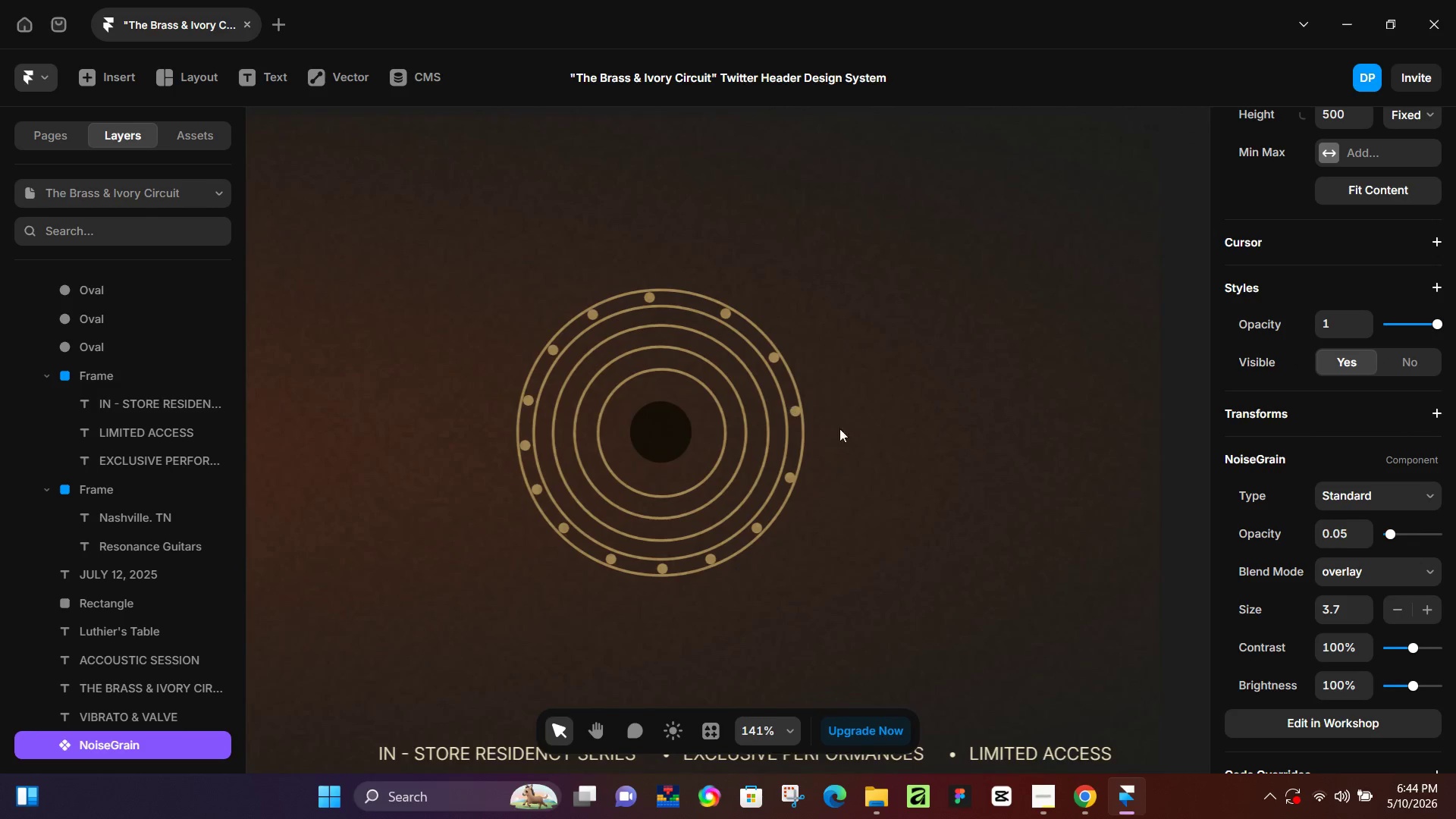 
scroll: coordinate [774, 304], scroll_direction: down, amount: 10.0
 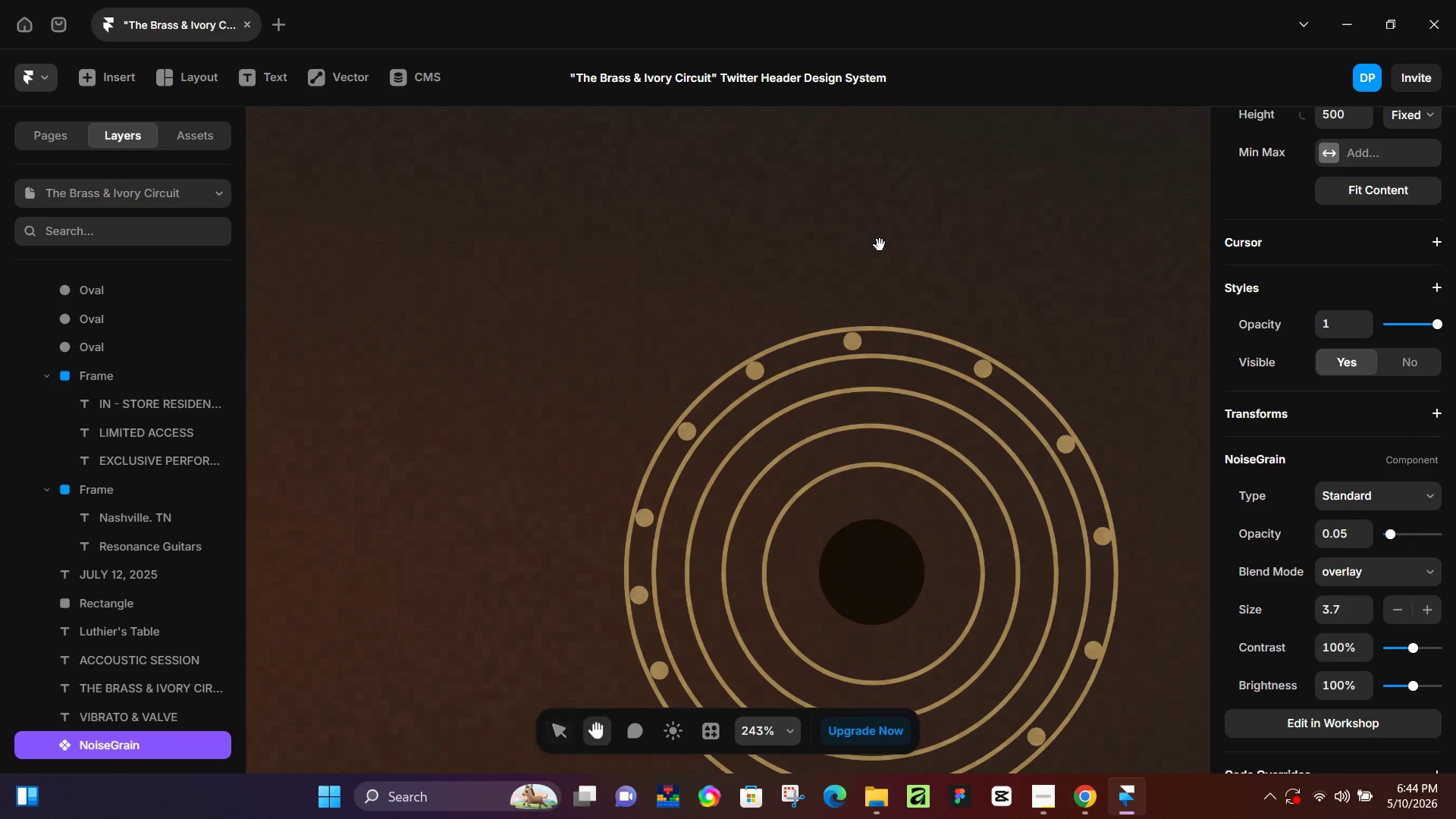 
left_click_drag(start_coordinate=[882, 245], to_coordinate=[625, 173])
 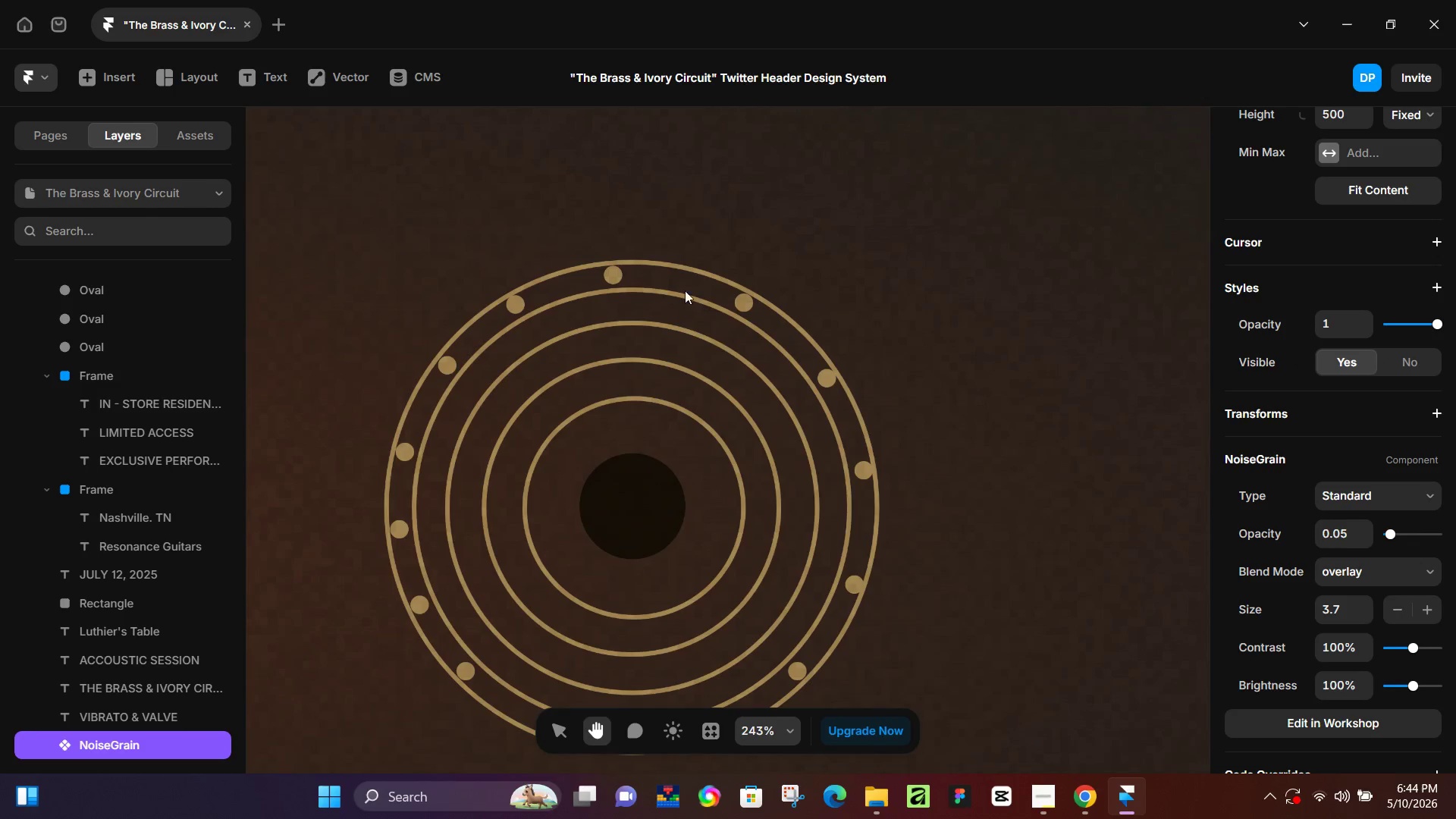 
hold_key(key=ControlLeft, duration=0.47)
scroll: coordinate [711, 352], scroll_direction: down, amount: 5.0
 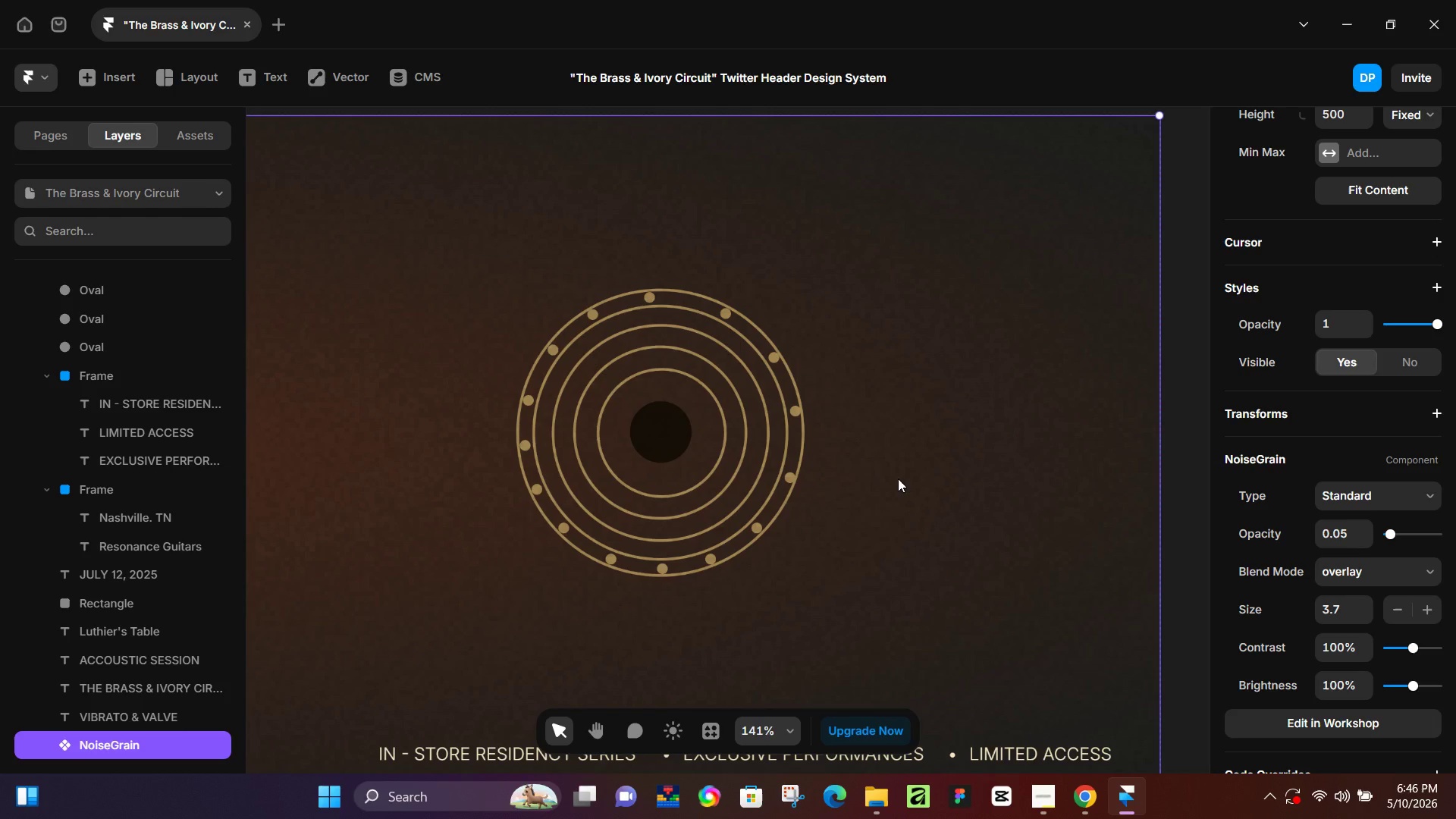 
wait(151.19)
 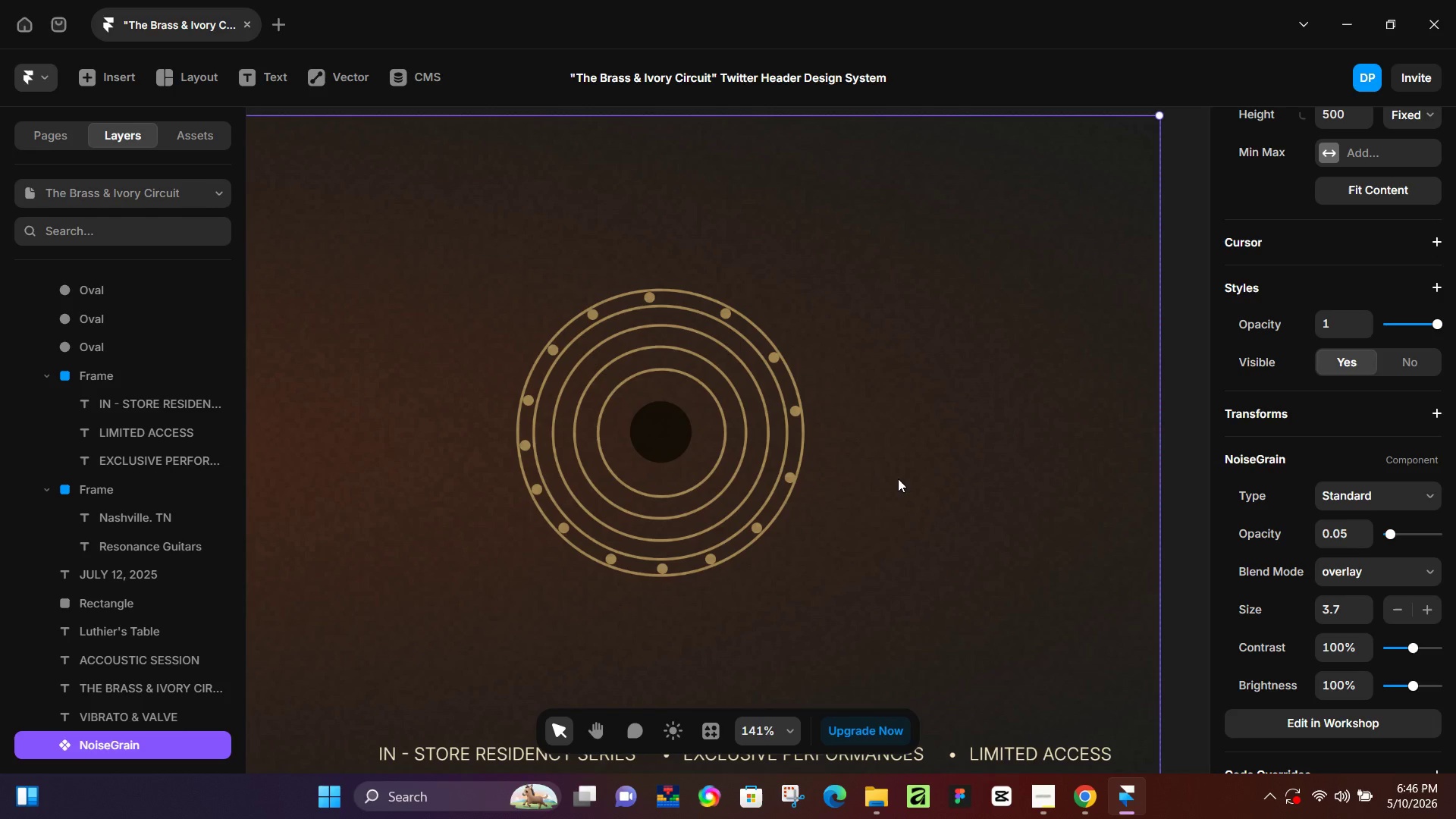 
hold_key(key=ControlLeft, duration=0.78)
scroll: coordinate [967, 388], scroll_direction: down, amount: 8.0
 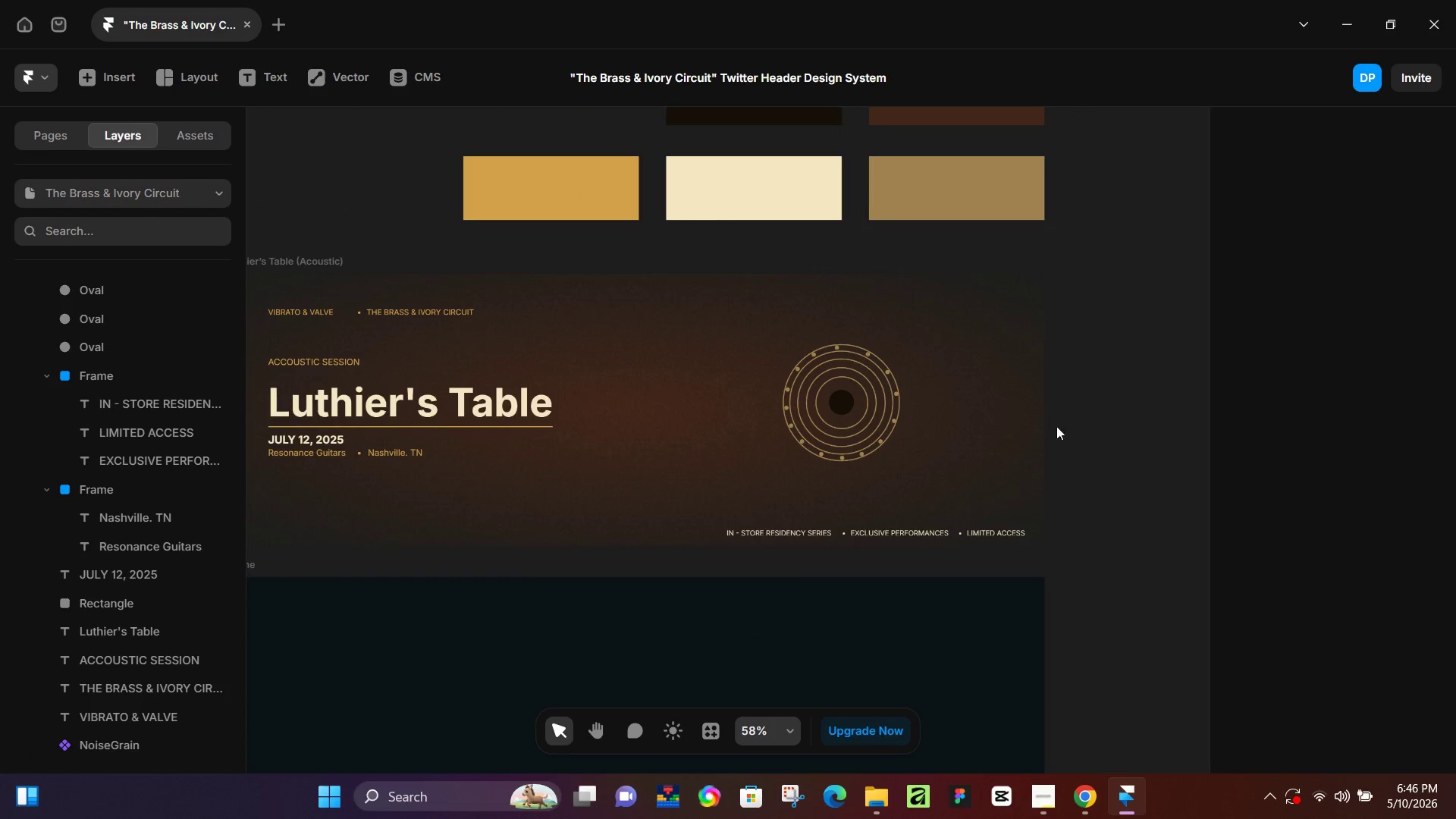 
double_click([1009, 433])
 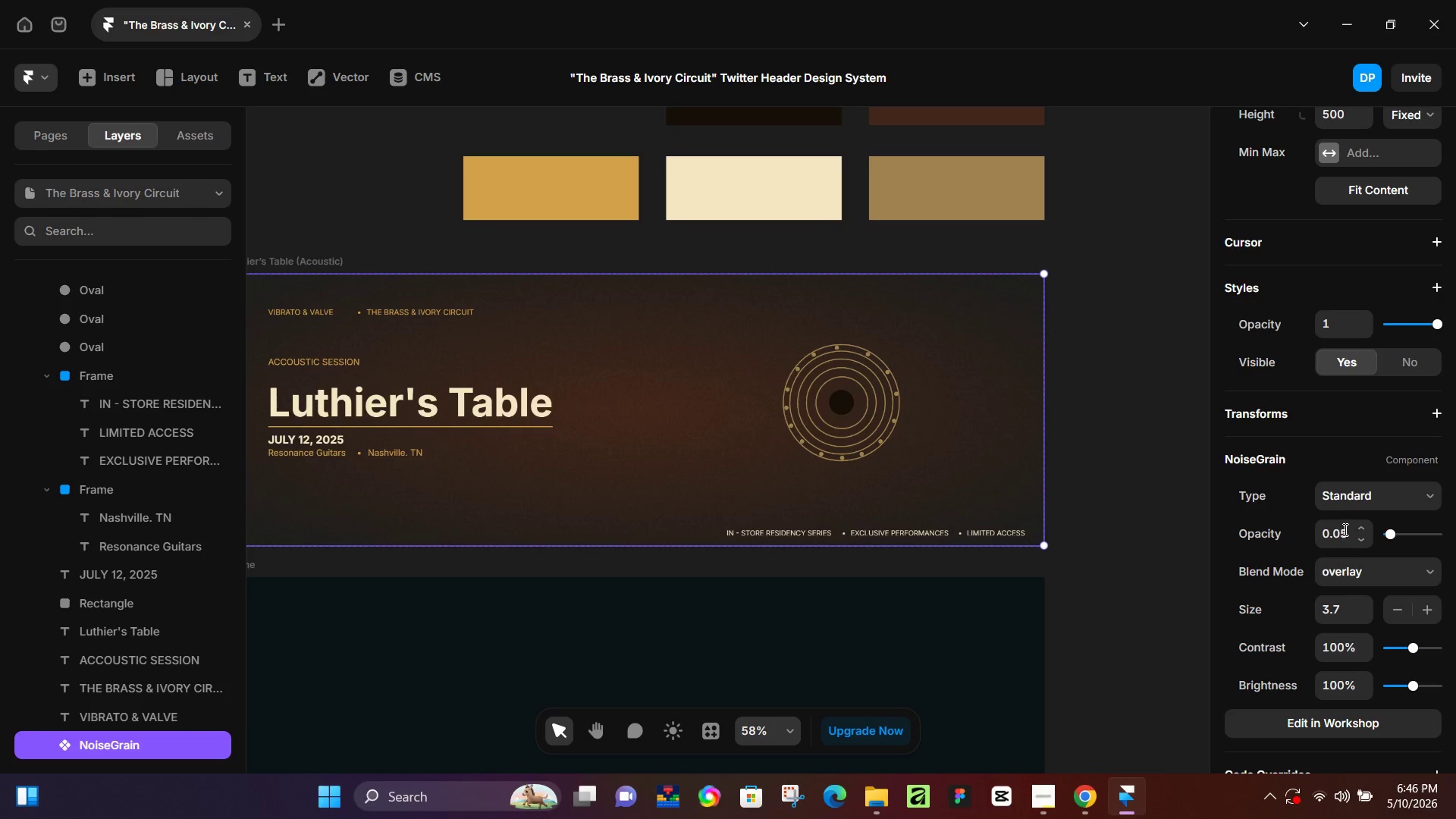 
left_click([1344, 529])
 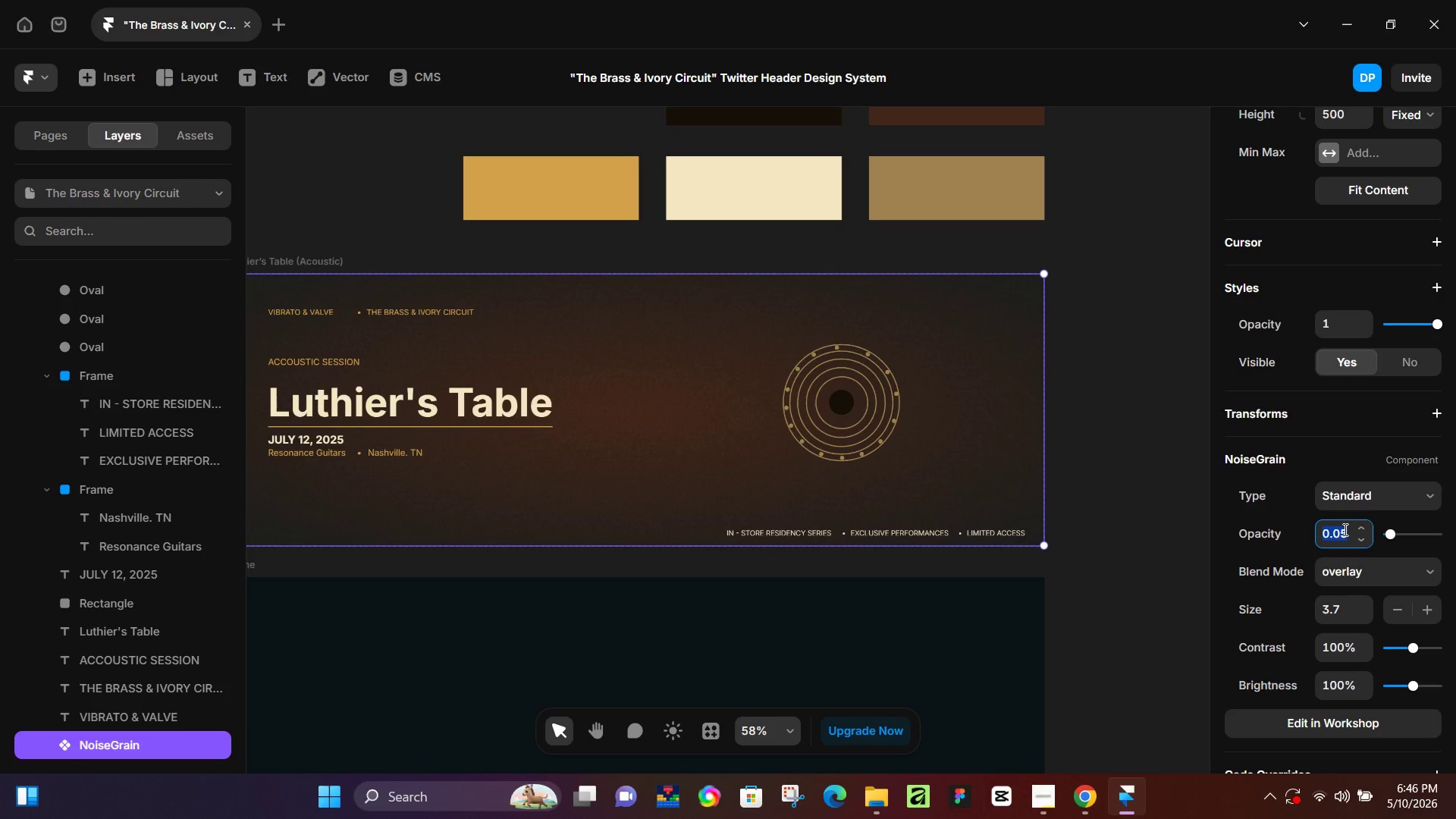 
key(Numpad0)
 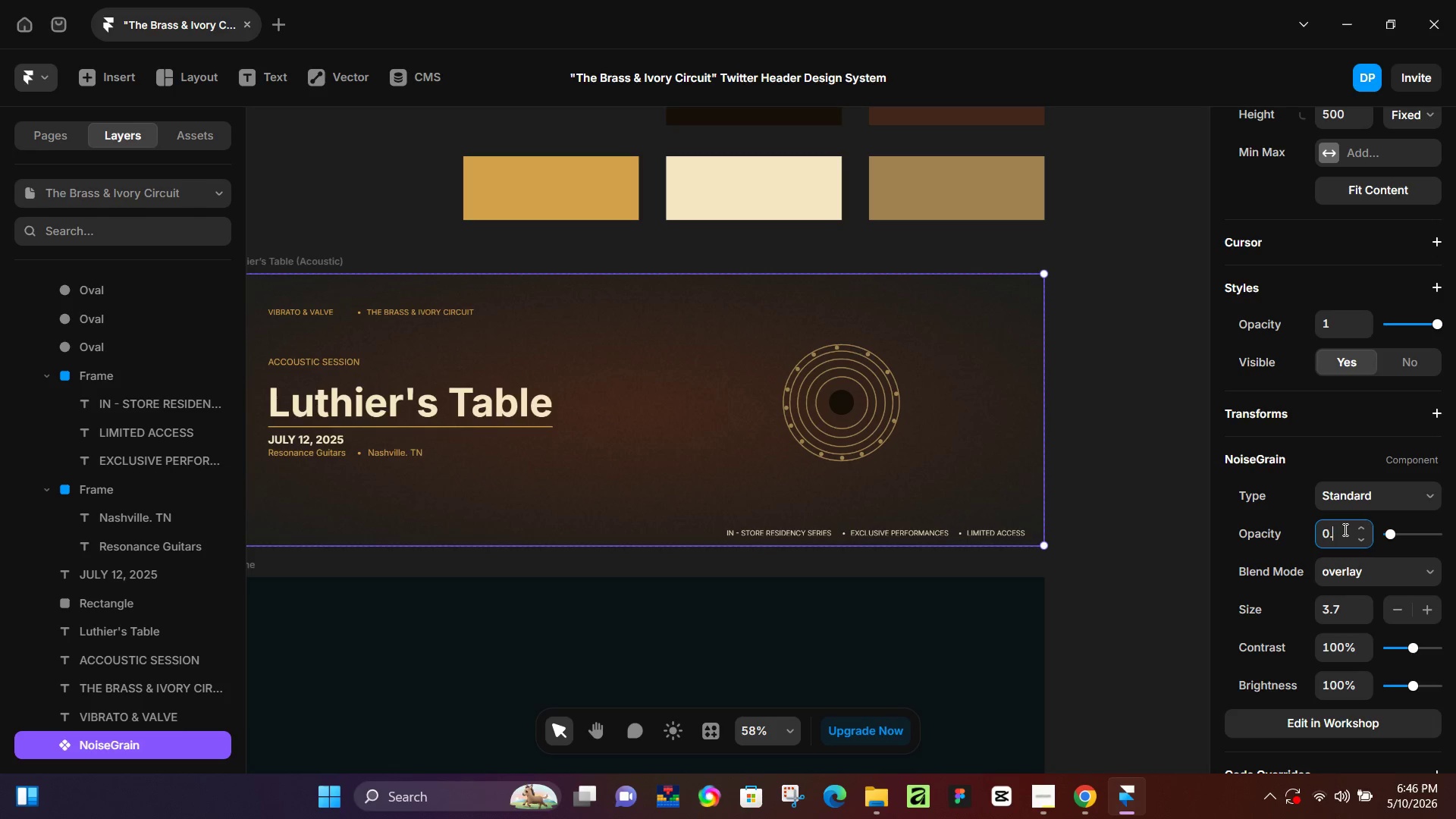 
key(NumpadDecimal)
 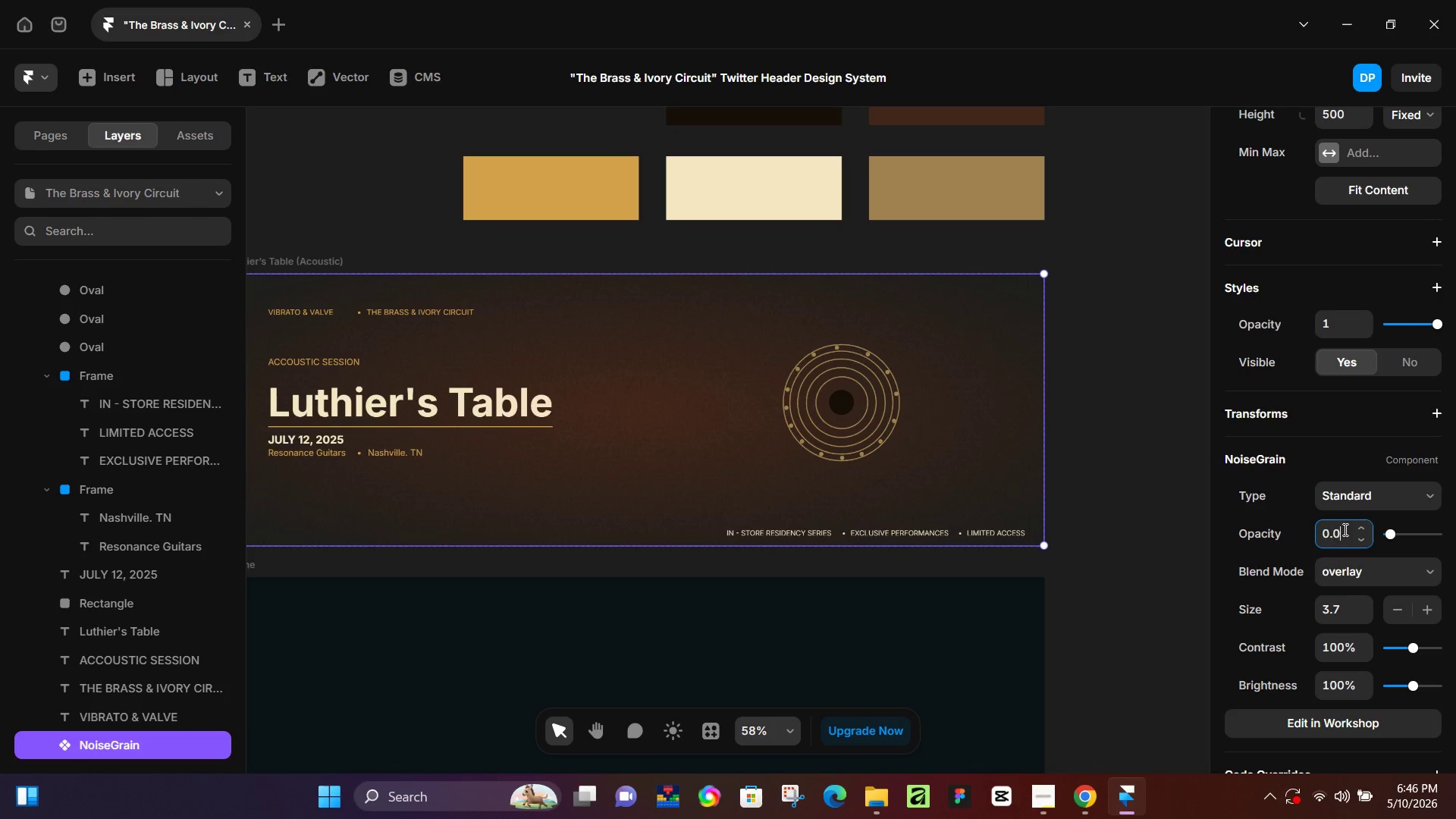 
key(Numpad0)
 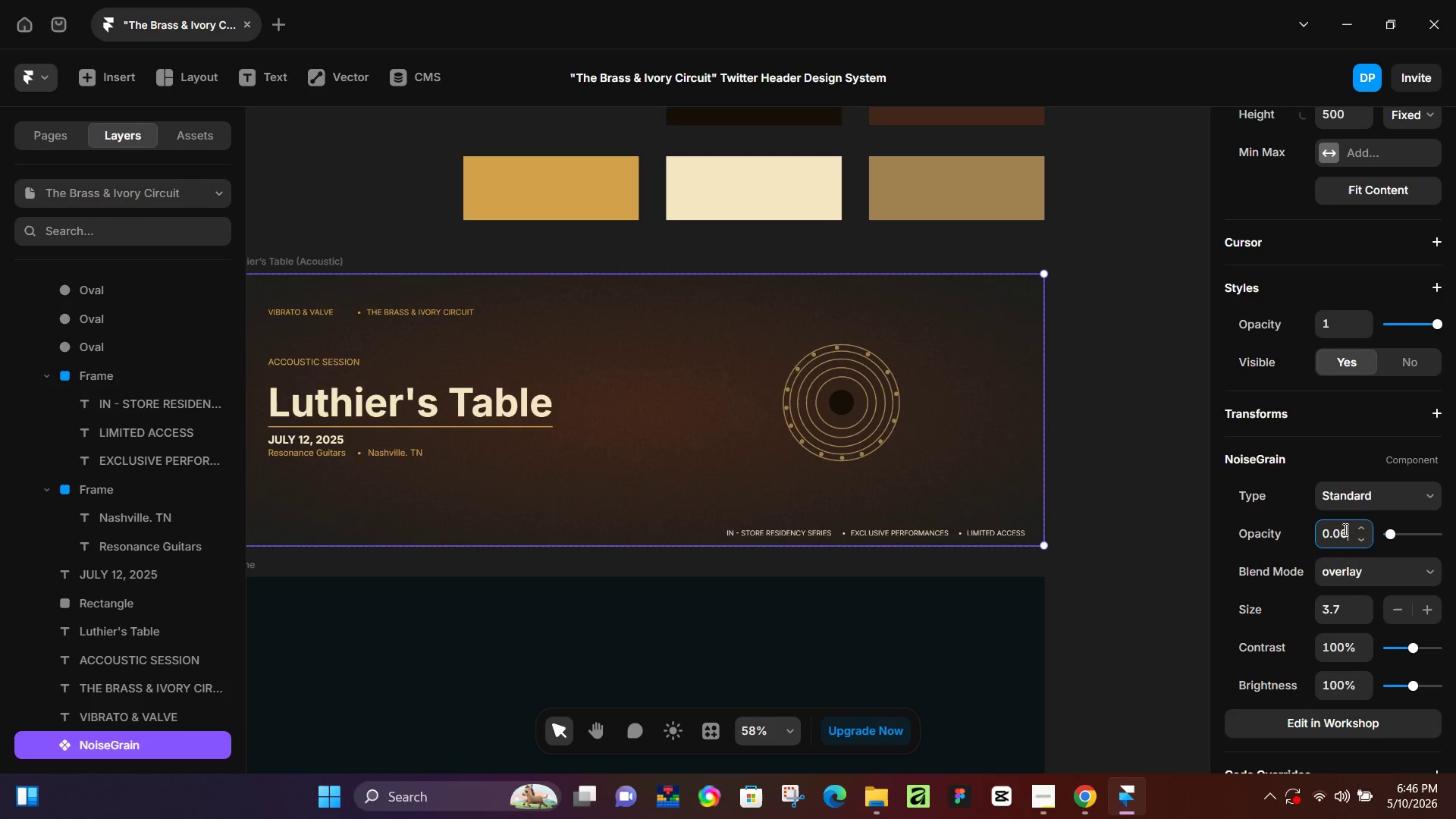 
key(Numpad6)
 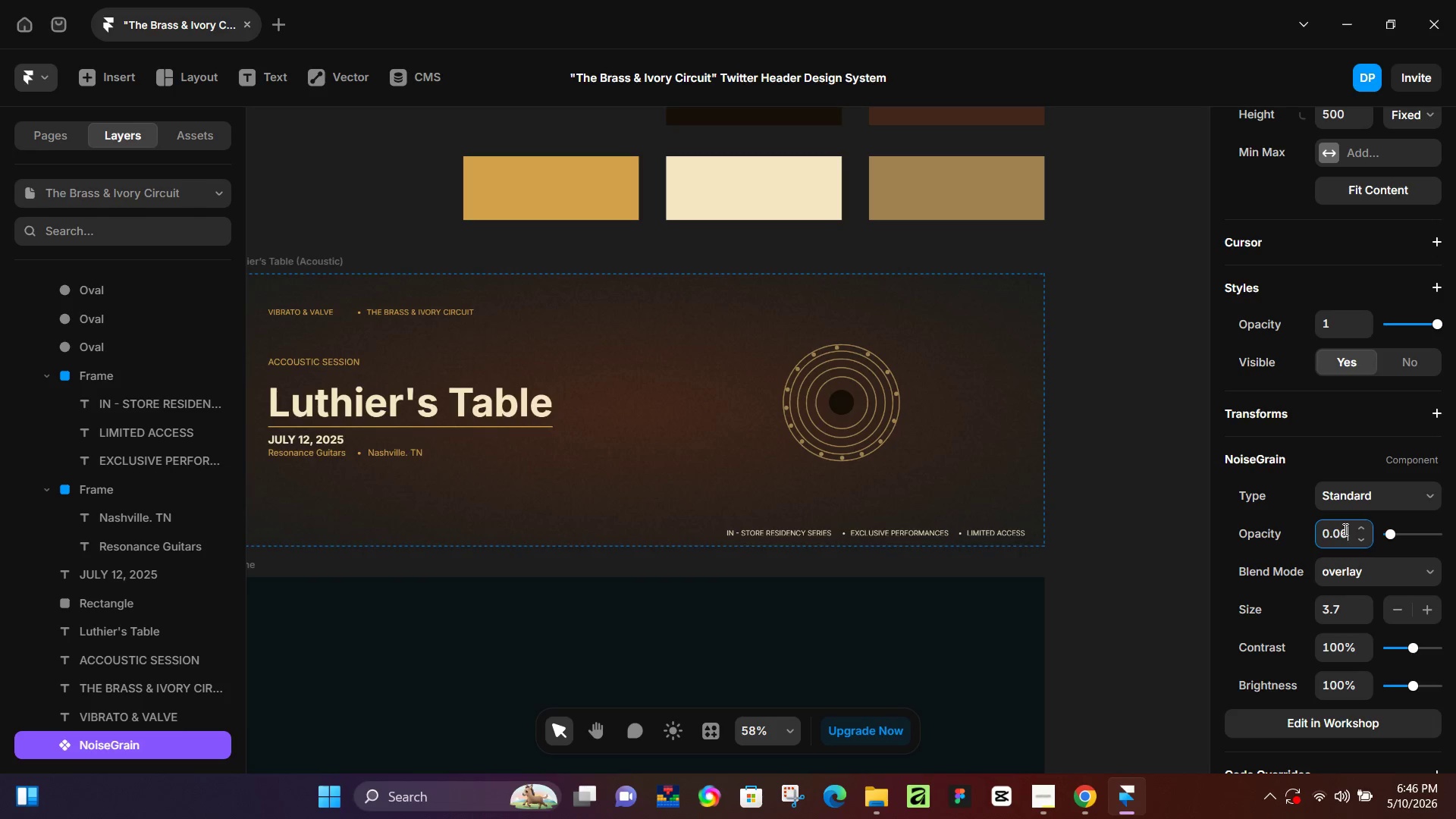 
key(NumpadEnter)
 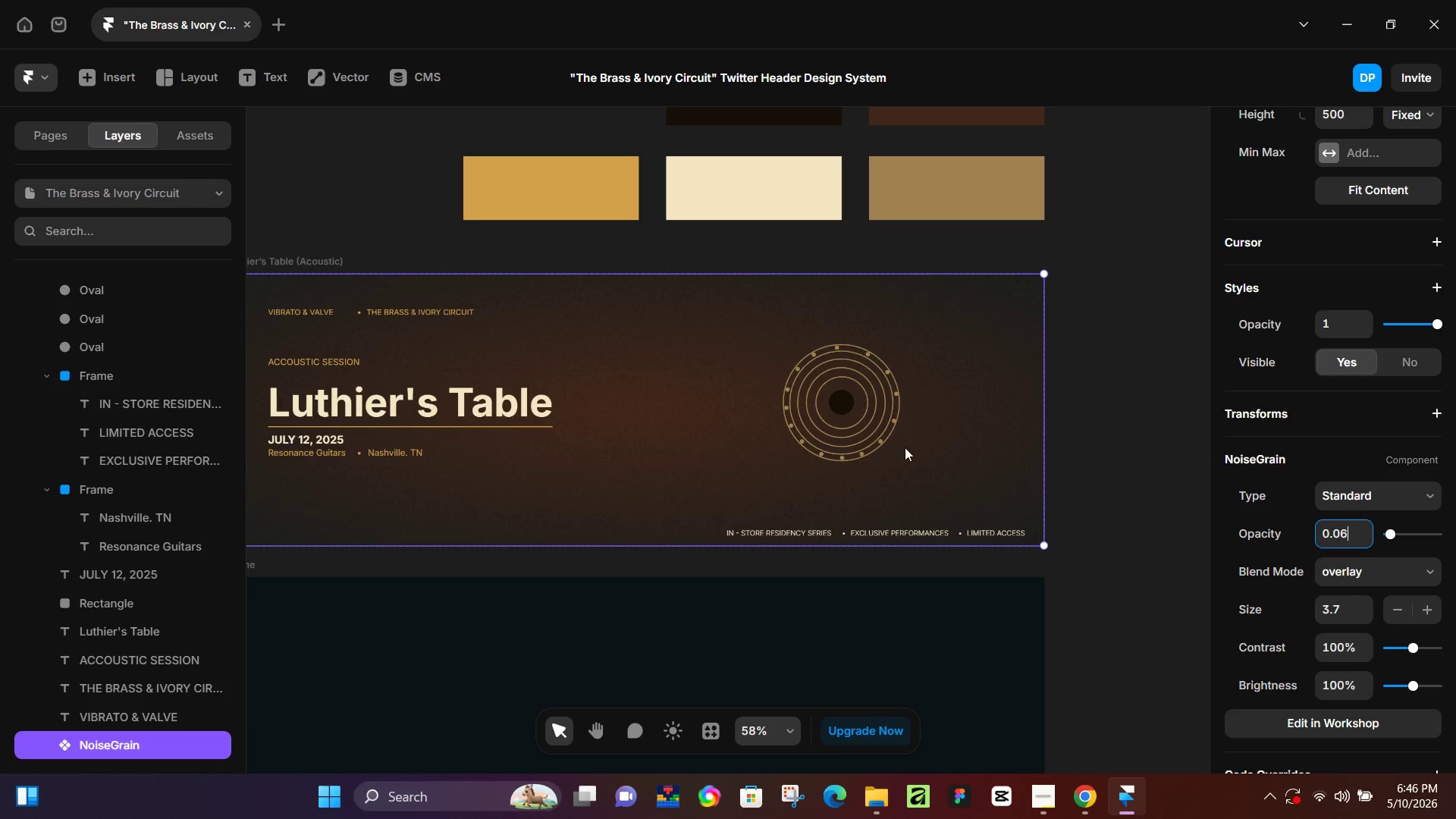 
hold_key(key=ControlLeft, duration=1.41)
scroll: coordinate [783, 450], scroll_direction: down, amount: 1.0
 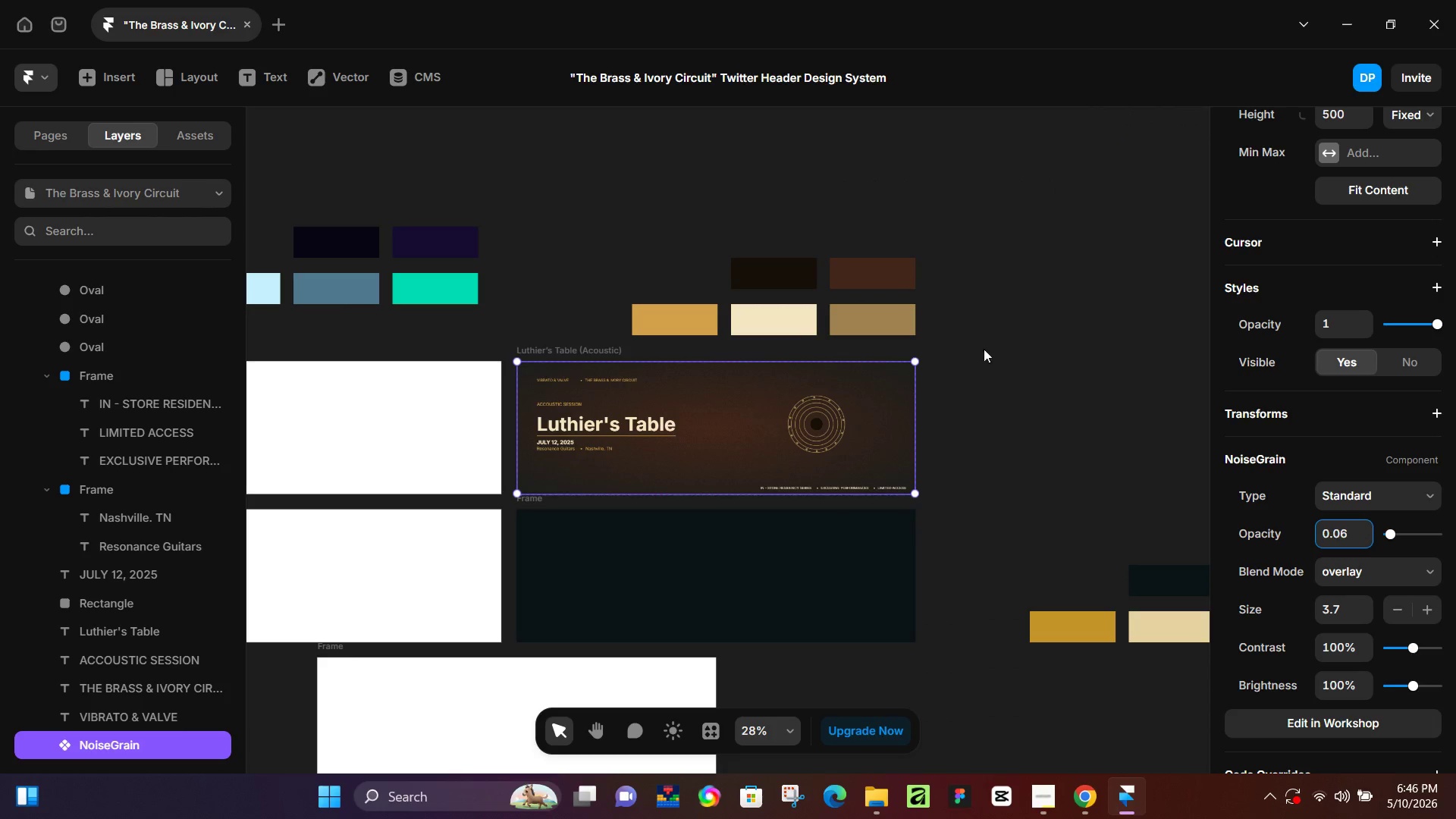 
left_click([999, 370])
 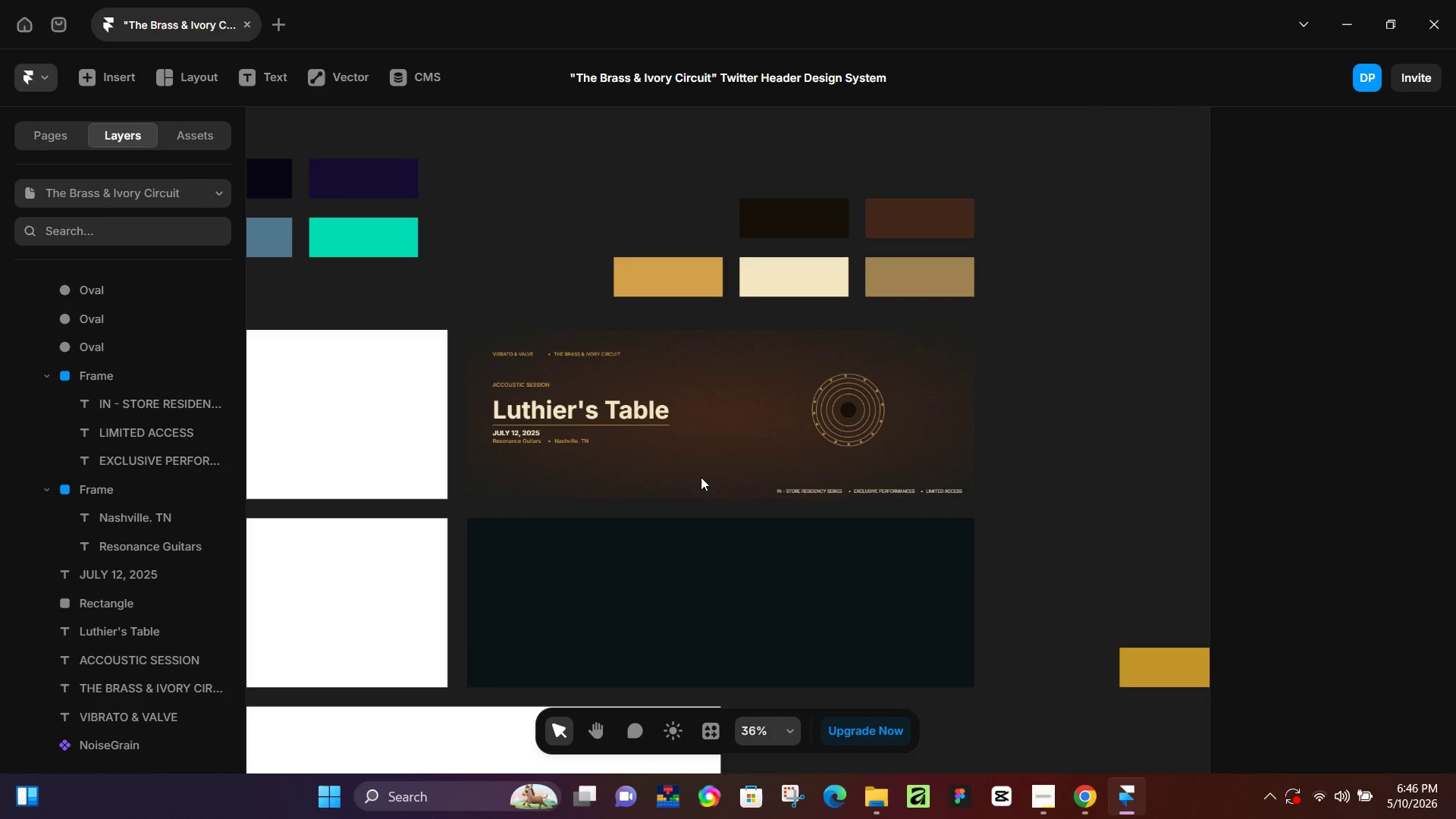 
hold_key(key=ControlLeft, duration=0.73)
scroll: coordinate [701, 477], scroll_direction: up, amount: 2.0
 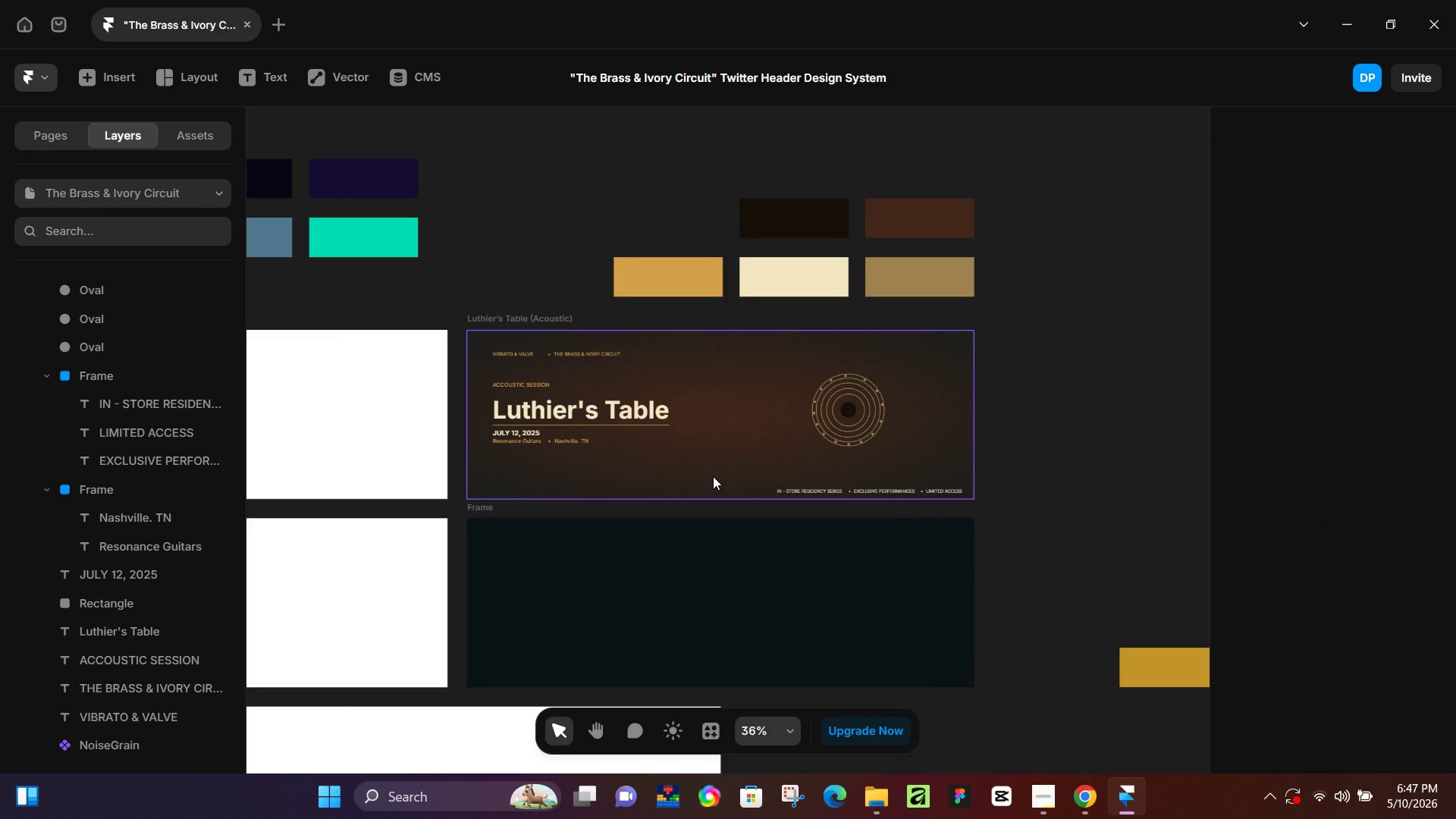 
wait(10.66)
 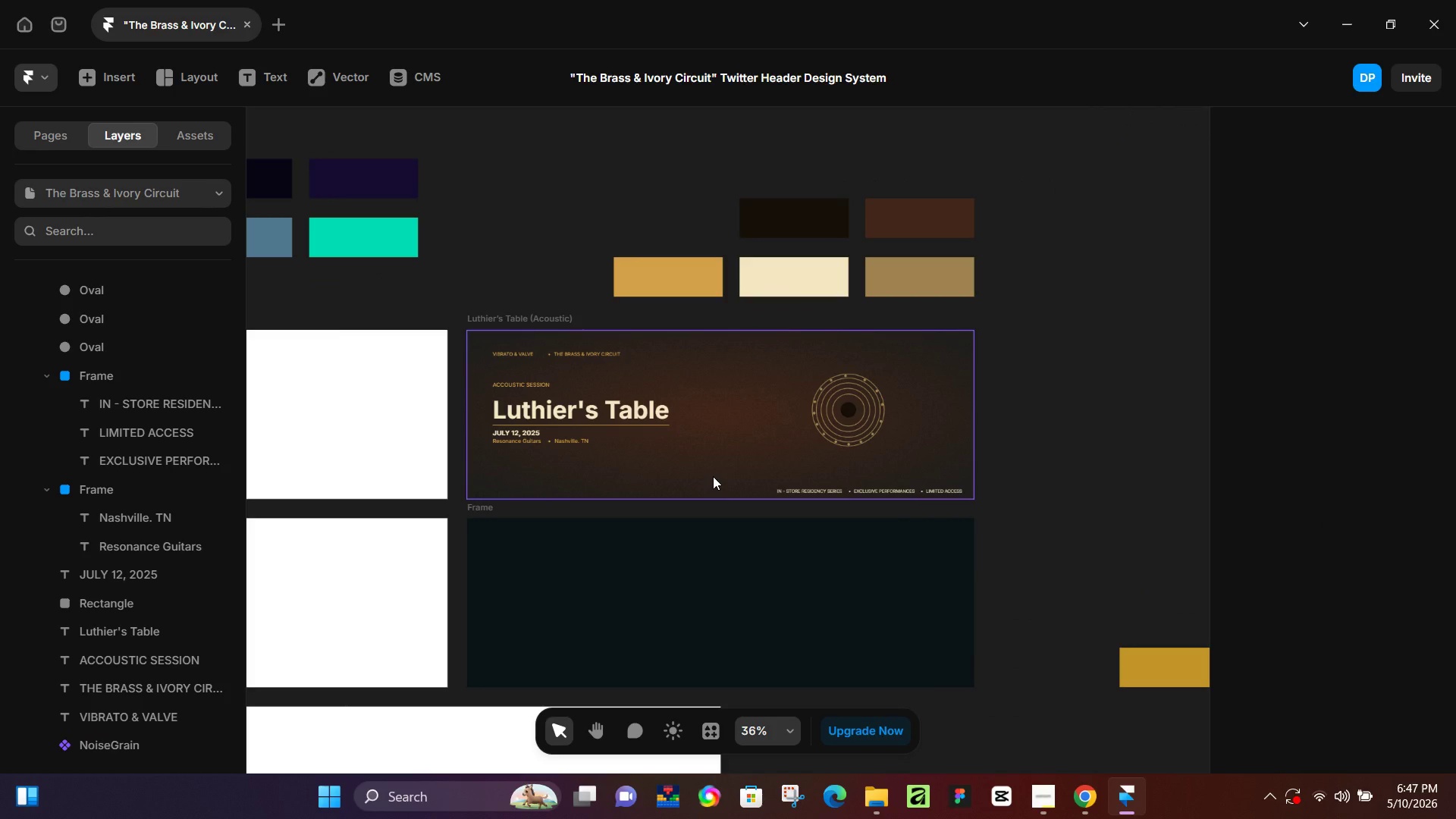 
hold_key(key=ControlLeft, duration=0.66)
scroll: coordinate [677, 494], scroll_direction: up, amount: 2.0
 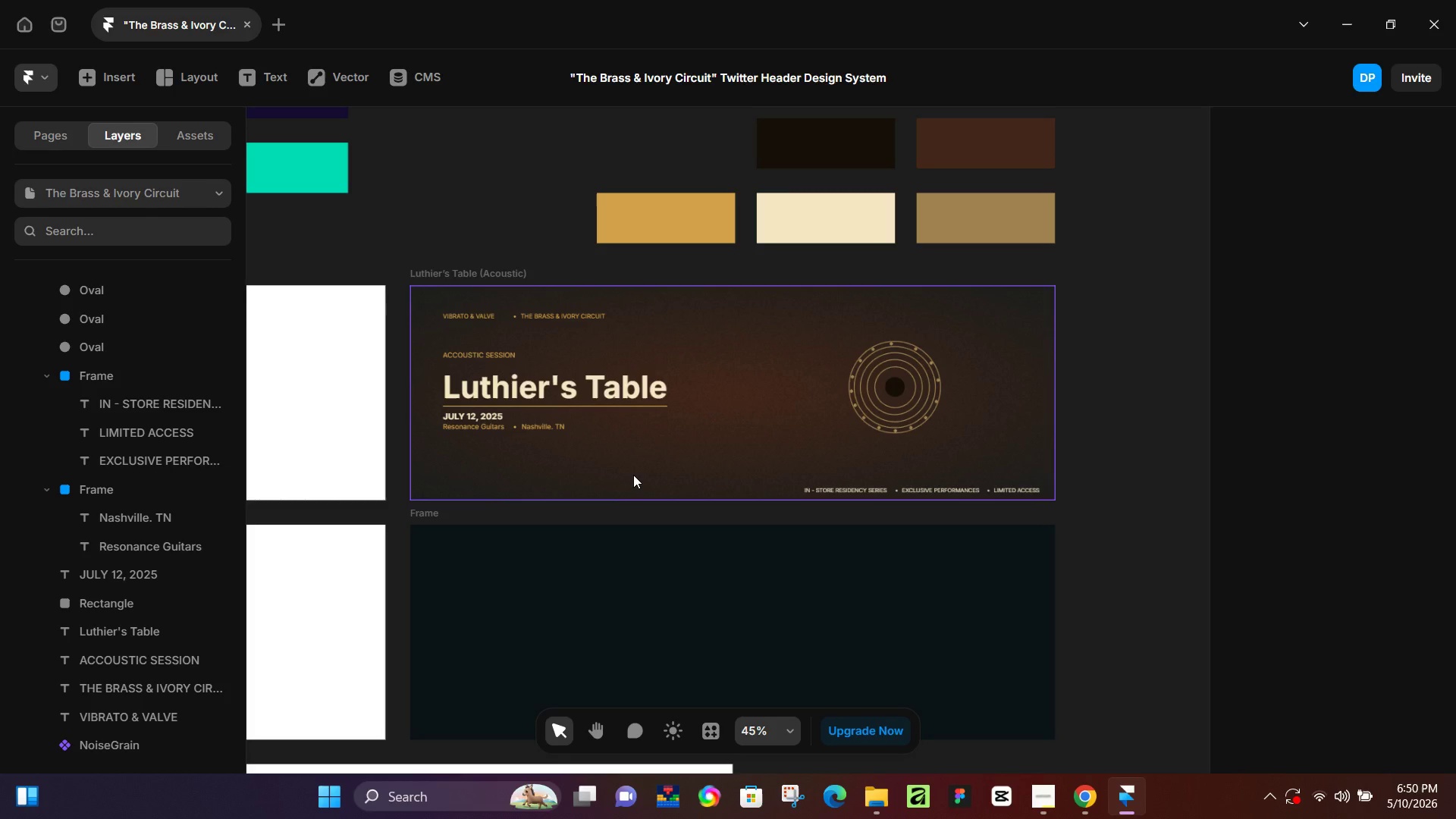 
wait(213.12)
 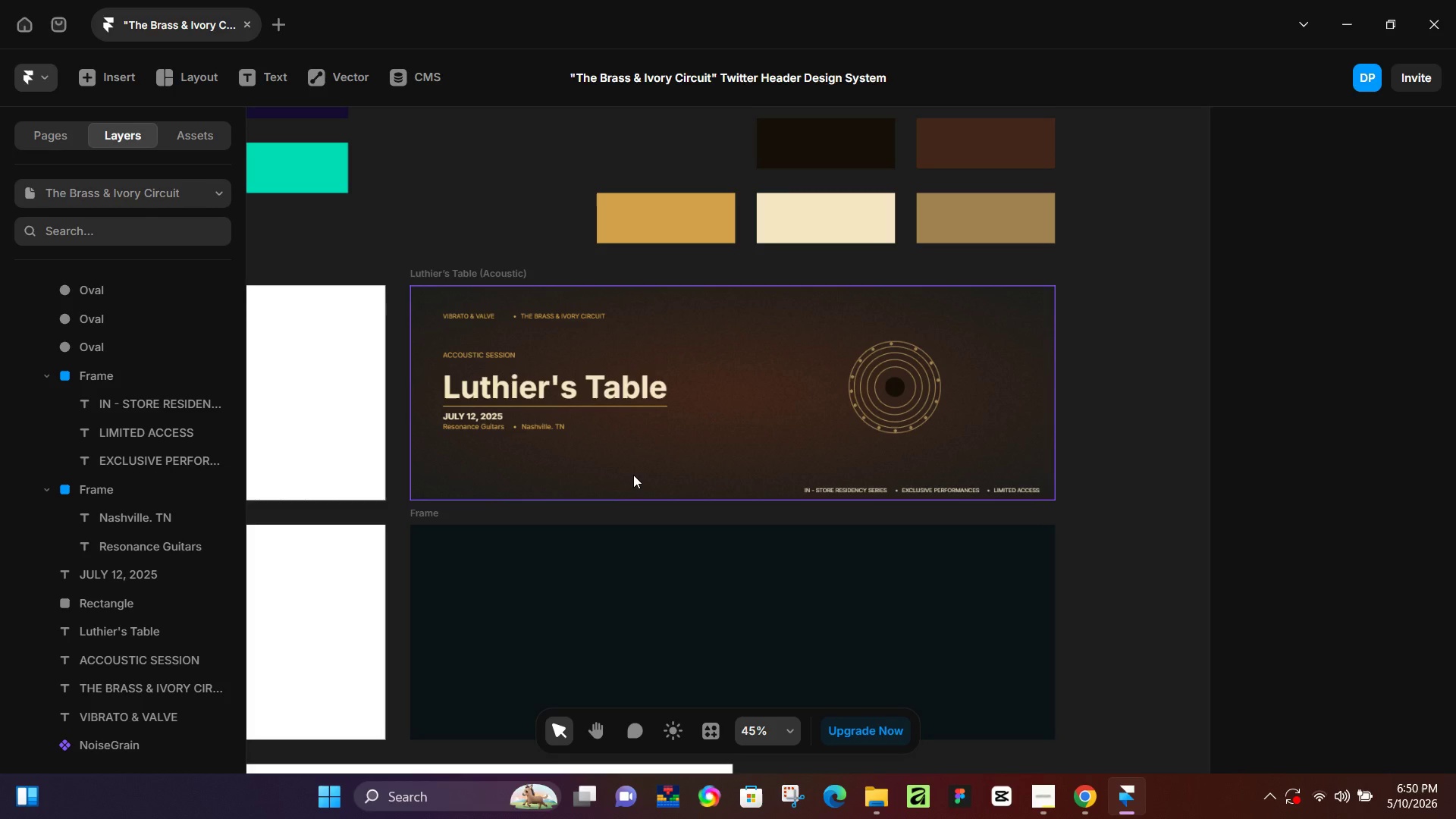 
left_click([1040, 799])